 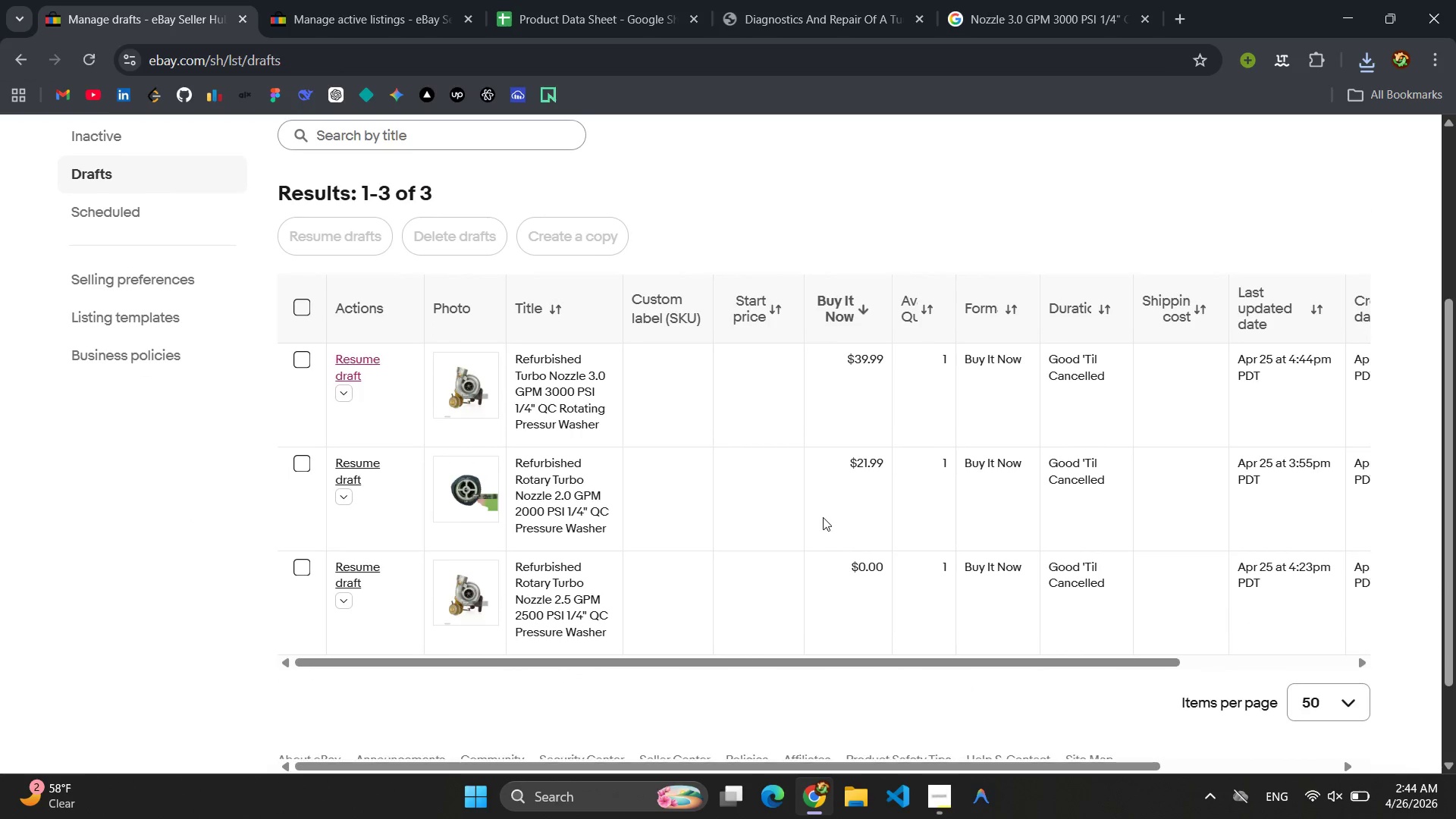 
scroll: coordinate [834, 504], scroll_direction: up, amount: 3.0
 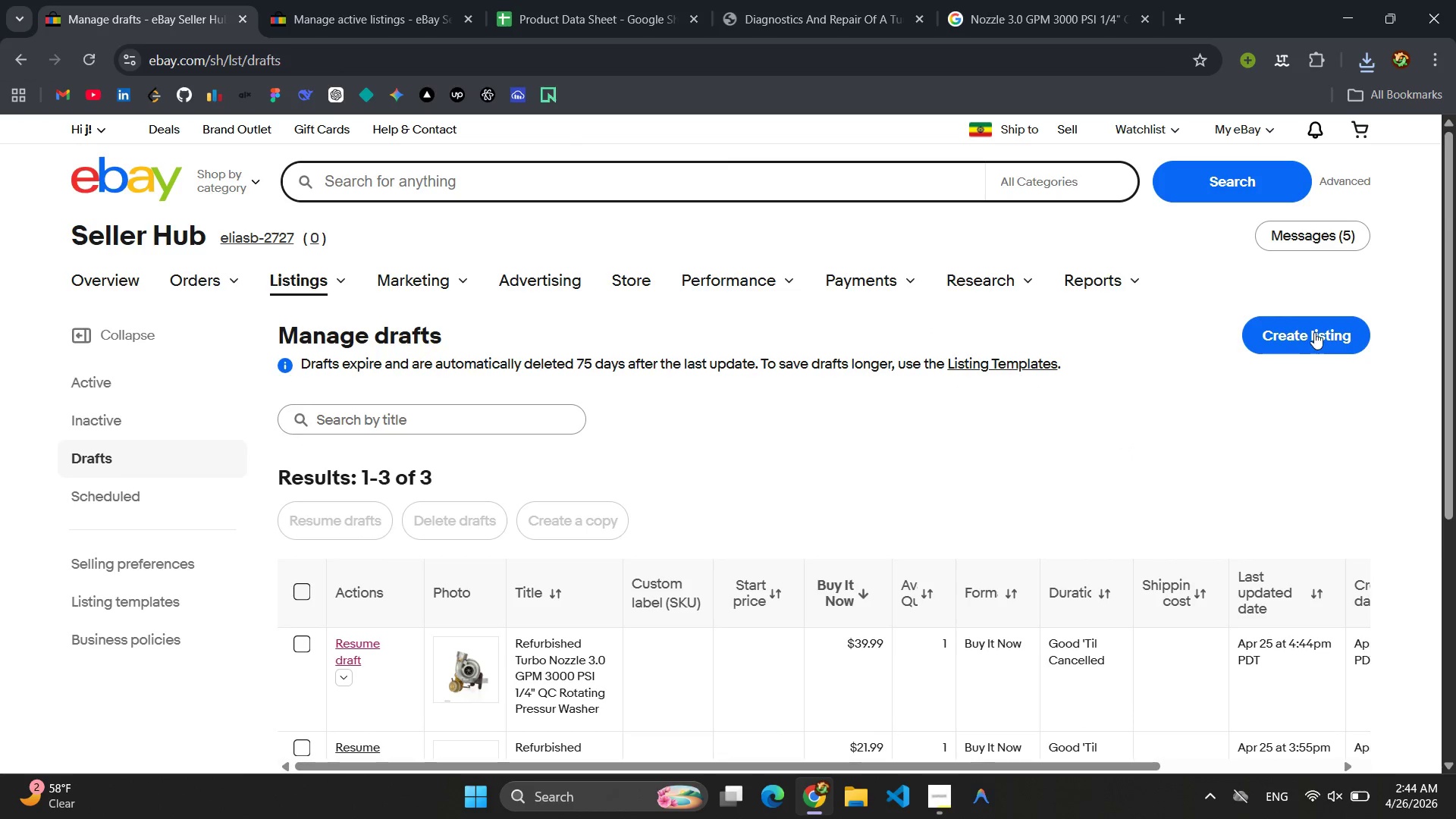 
left_click([1314, 332])
 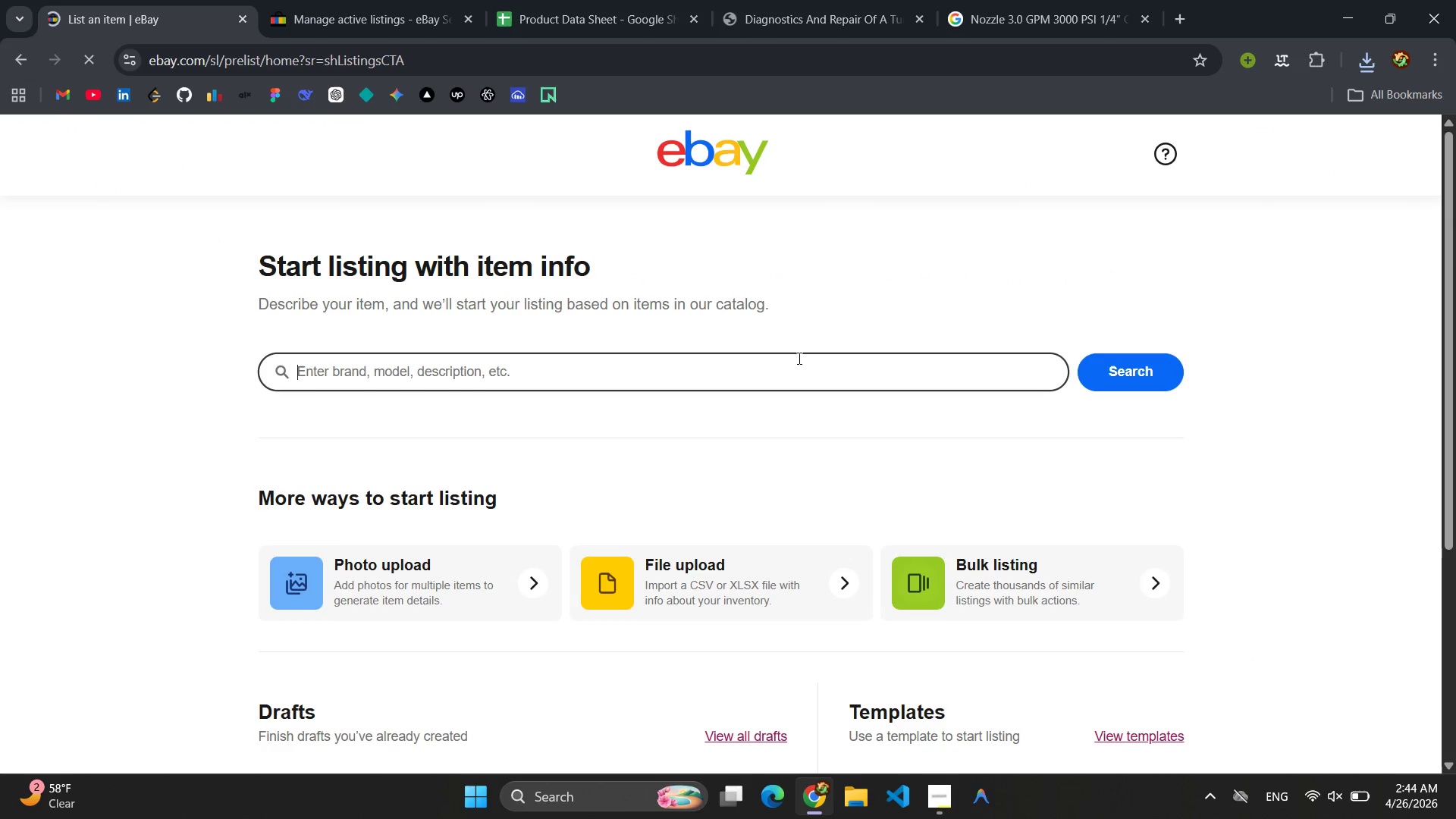 
left_click([614, 359])
 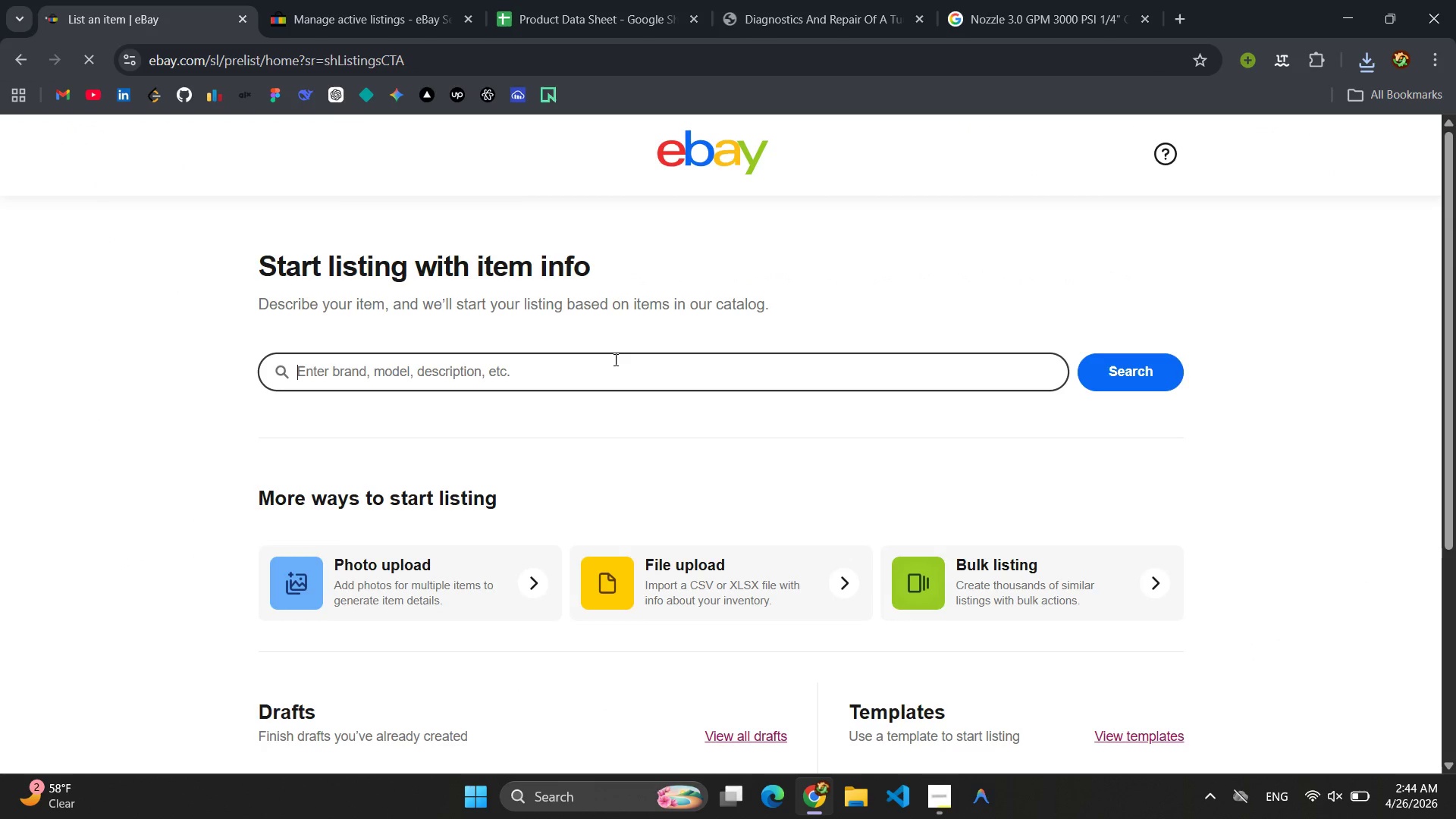 
type(Refurbishe )
key(Backspace)
type(d Turbo Nozzle 4.0 GPM 4000 PSI 1/4" QC Rotating Industrial Pressure E)
key(Backspace)
type(was)
key(Backspace)
key(Backspace)
 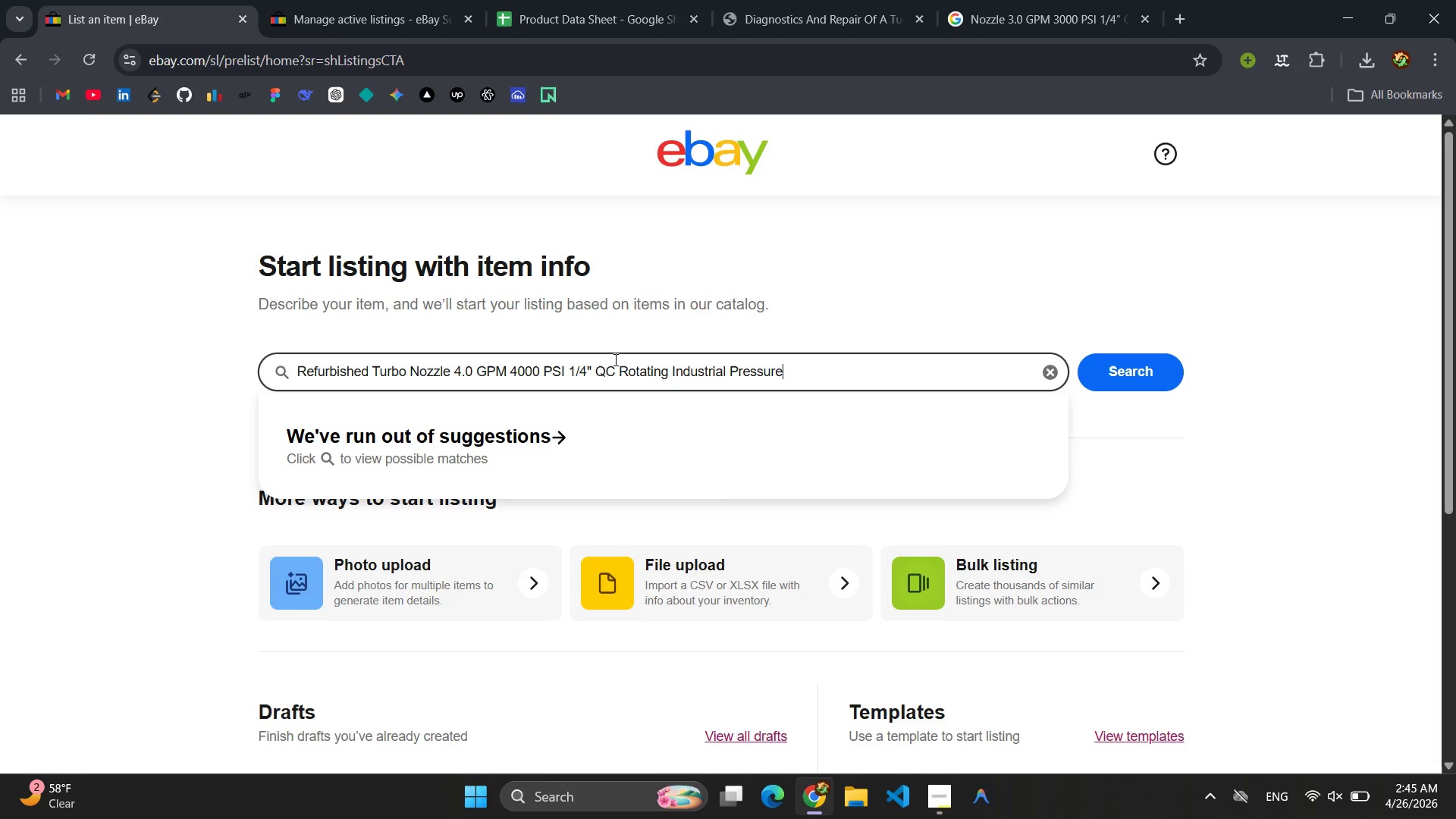 
key(Control+ControlLeft)
 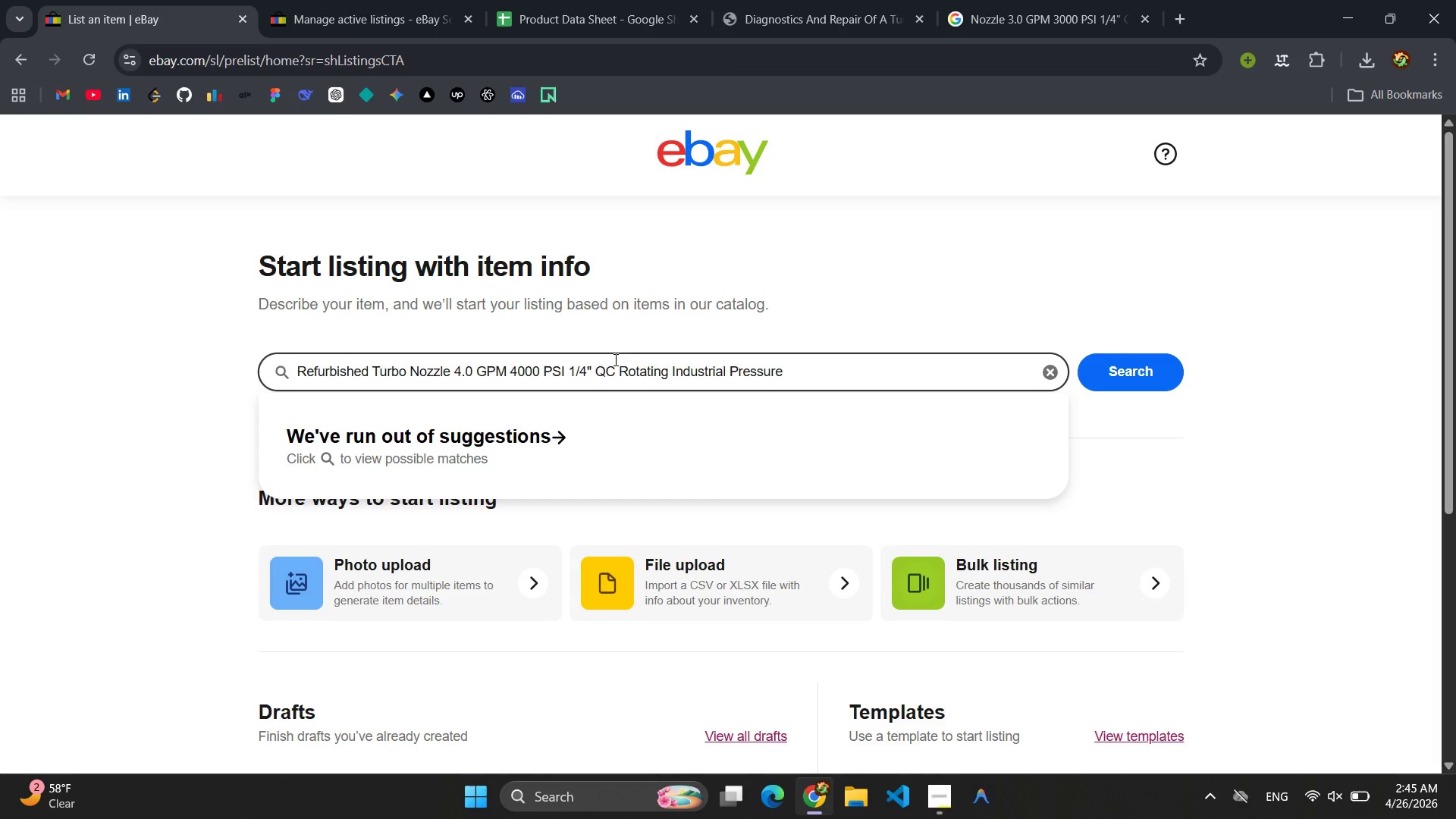 
key(Control+A)
 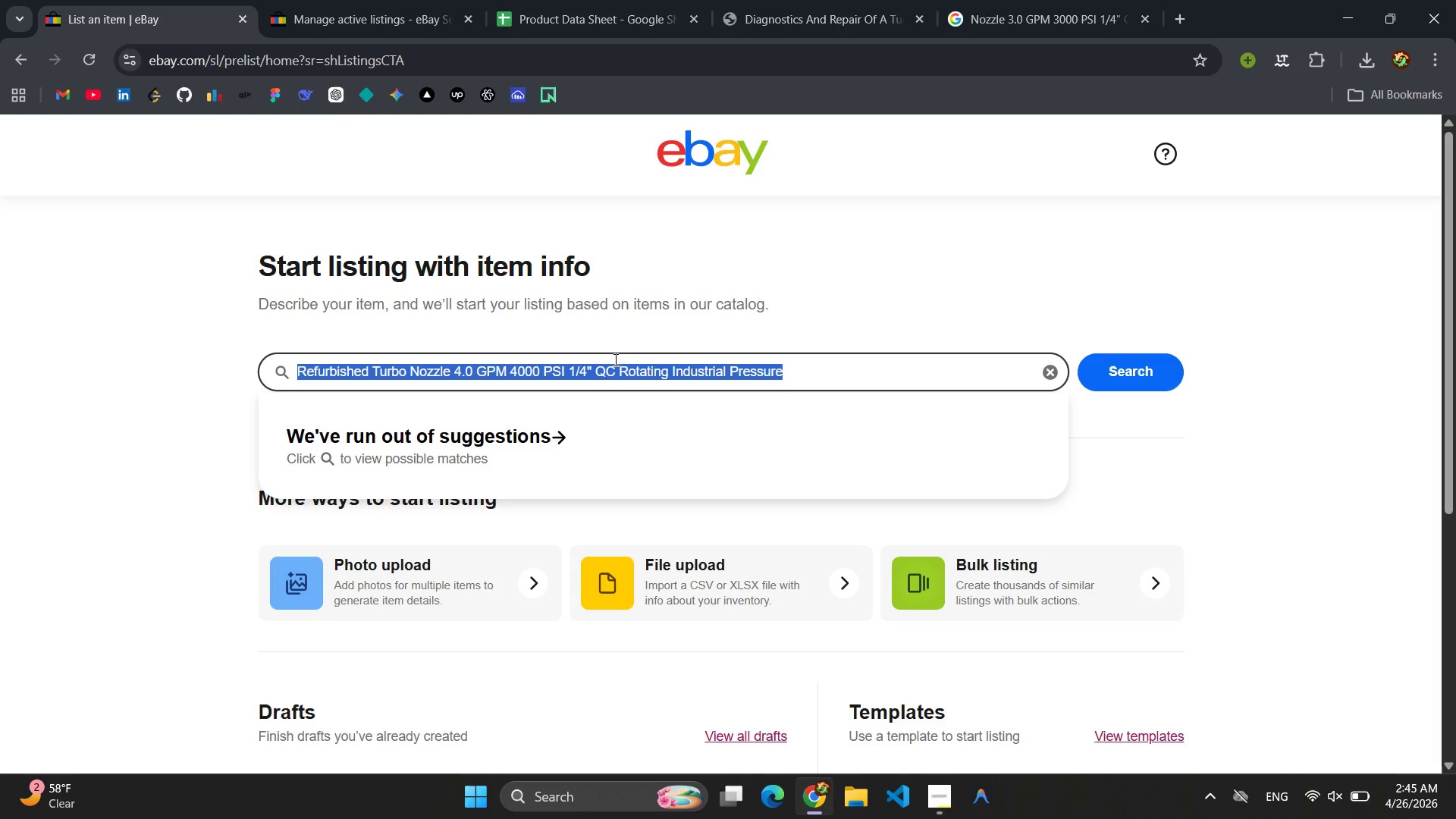 
key(Control+C)
 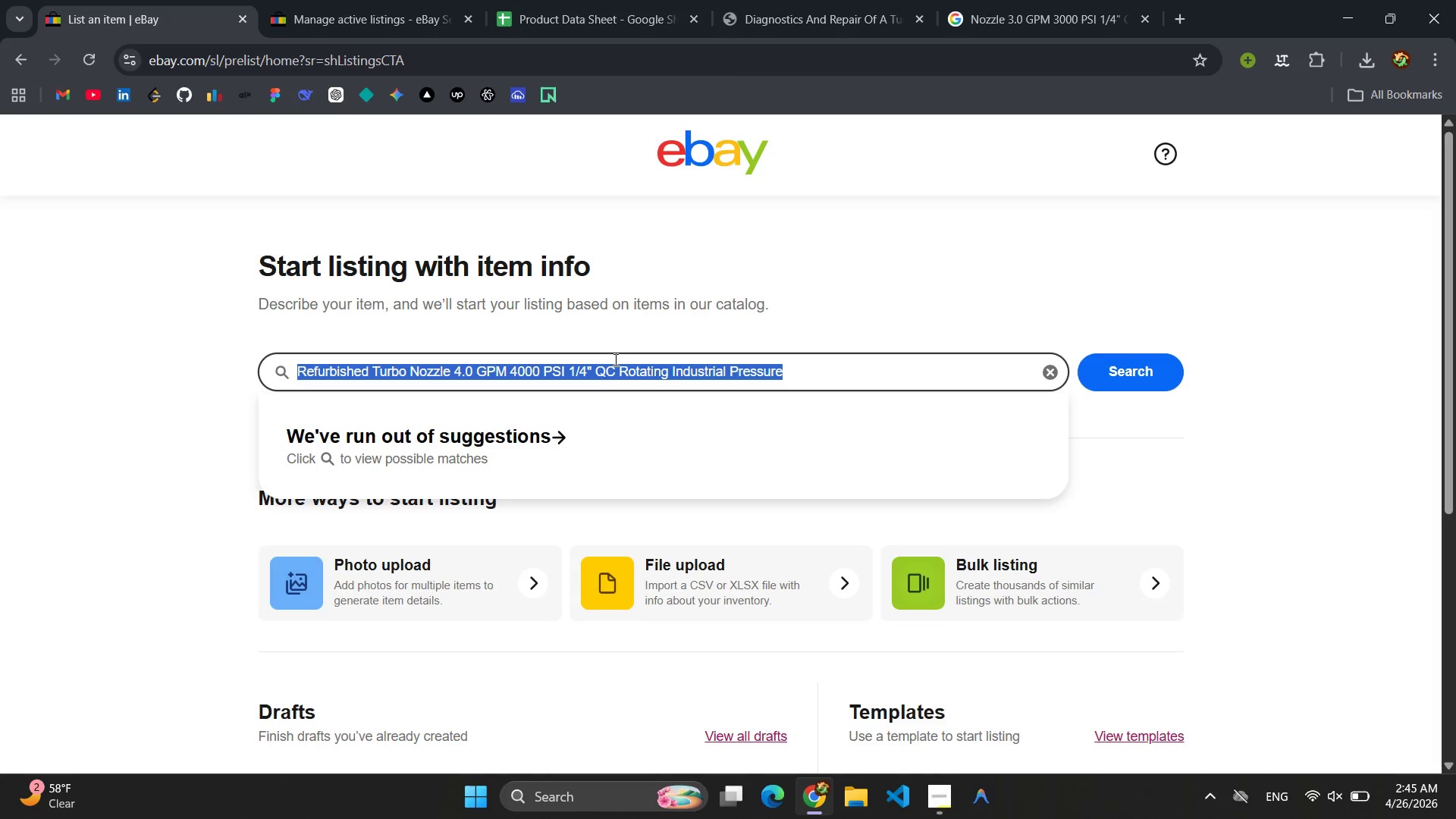 
key(Enter)
 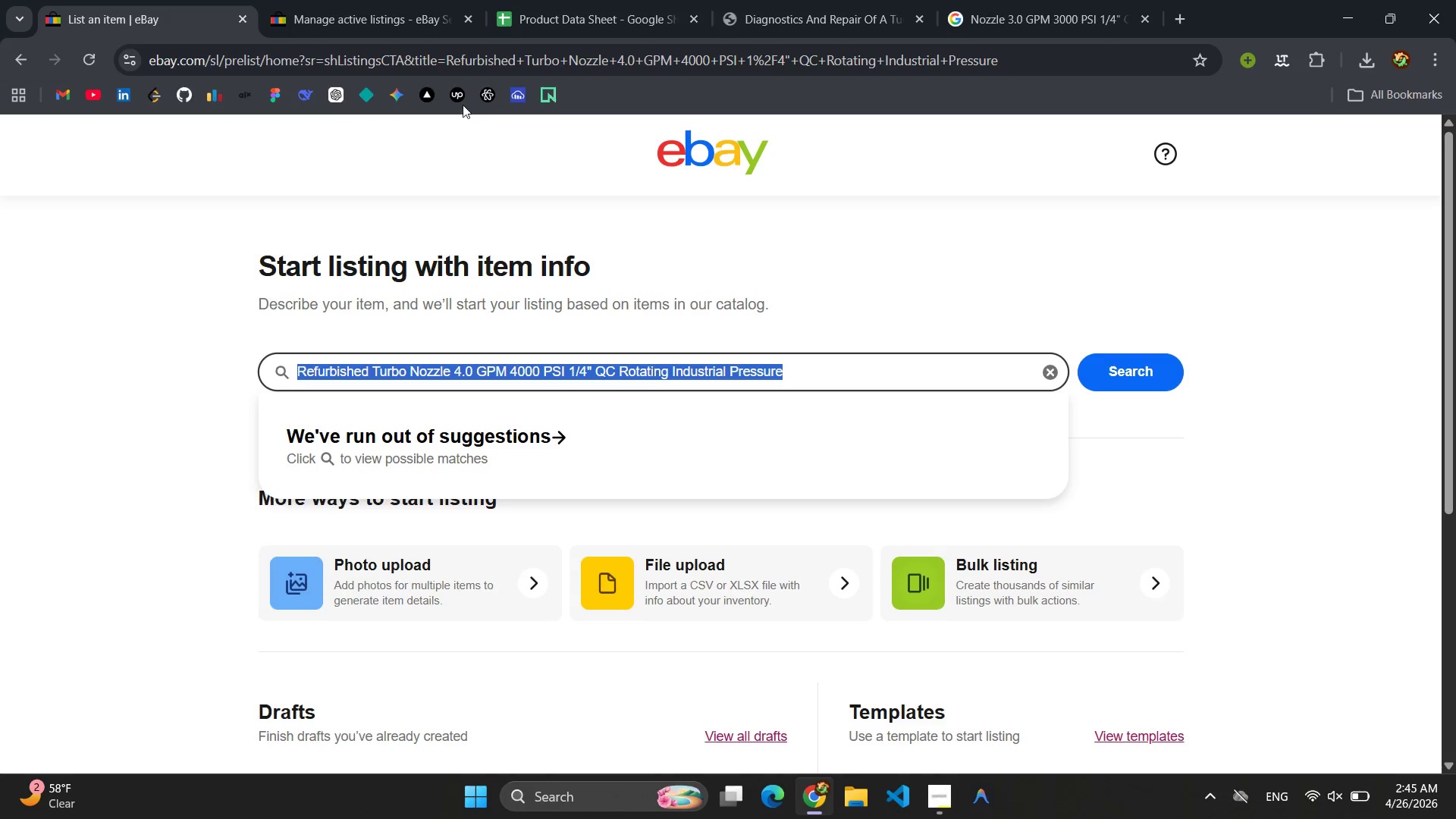 
left_click([563, 8])
 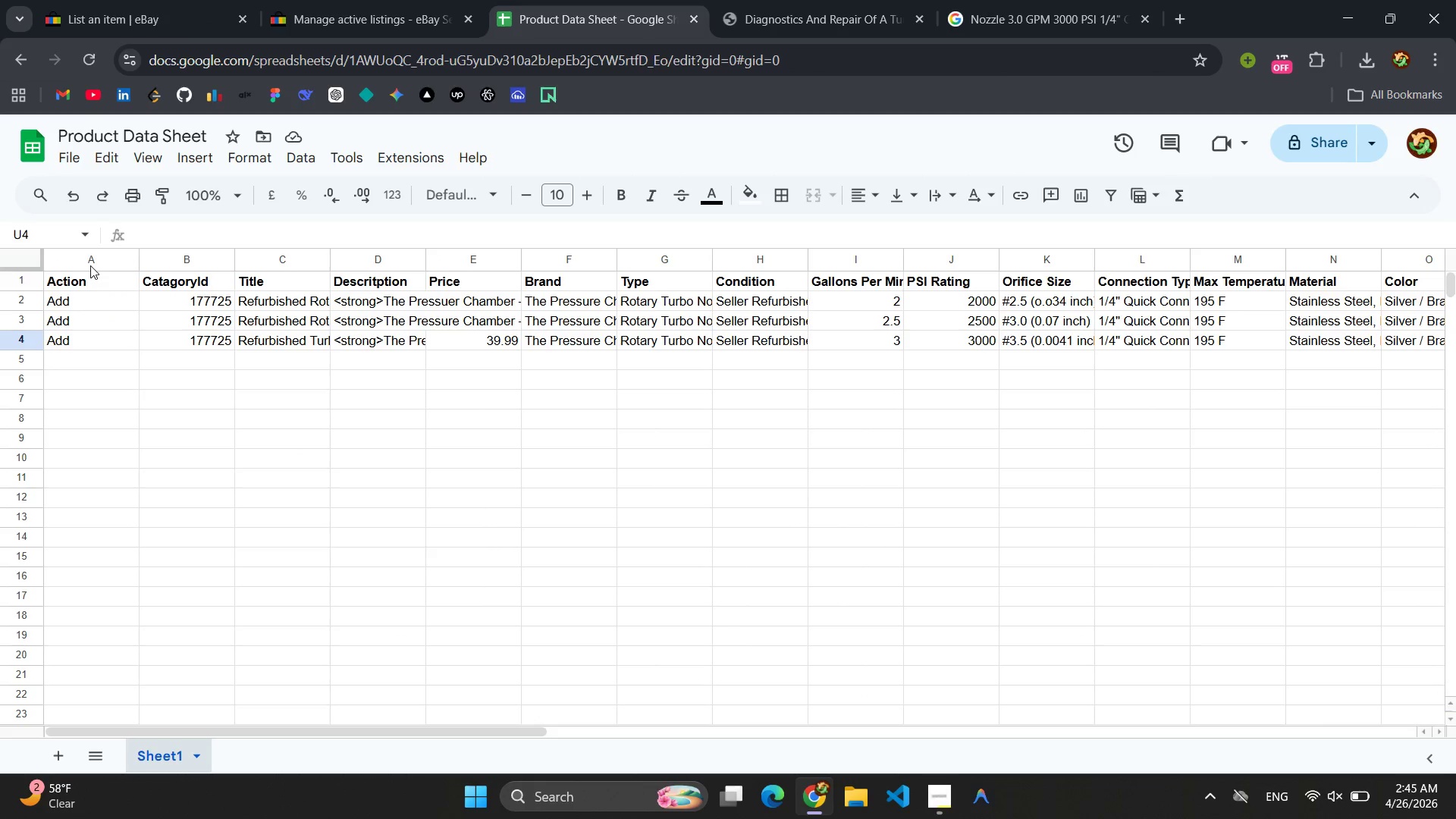 
left_click([284, 348])
 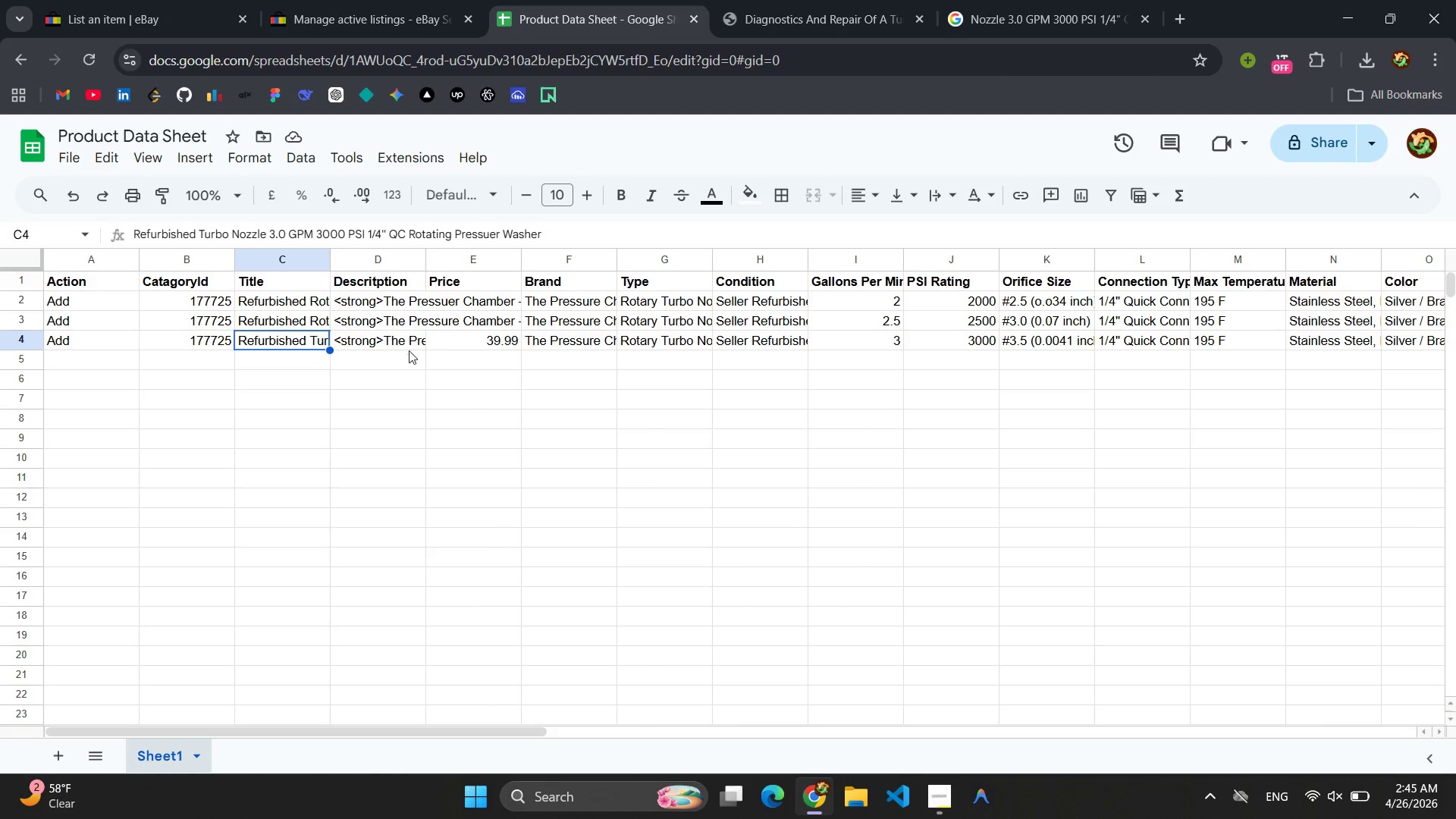 
left_click([397, 365])
 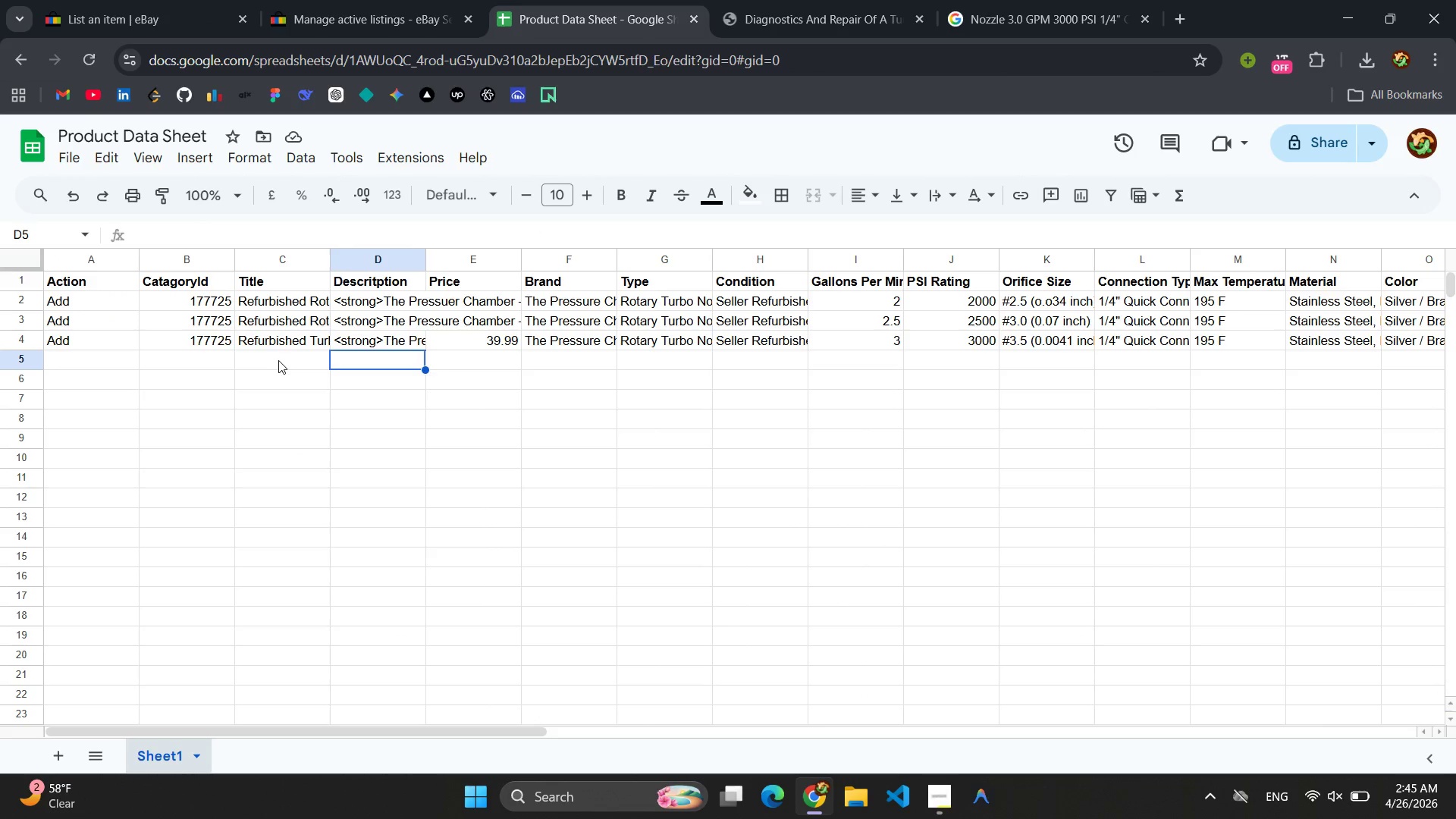 
left_click([278, 360])
 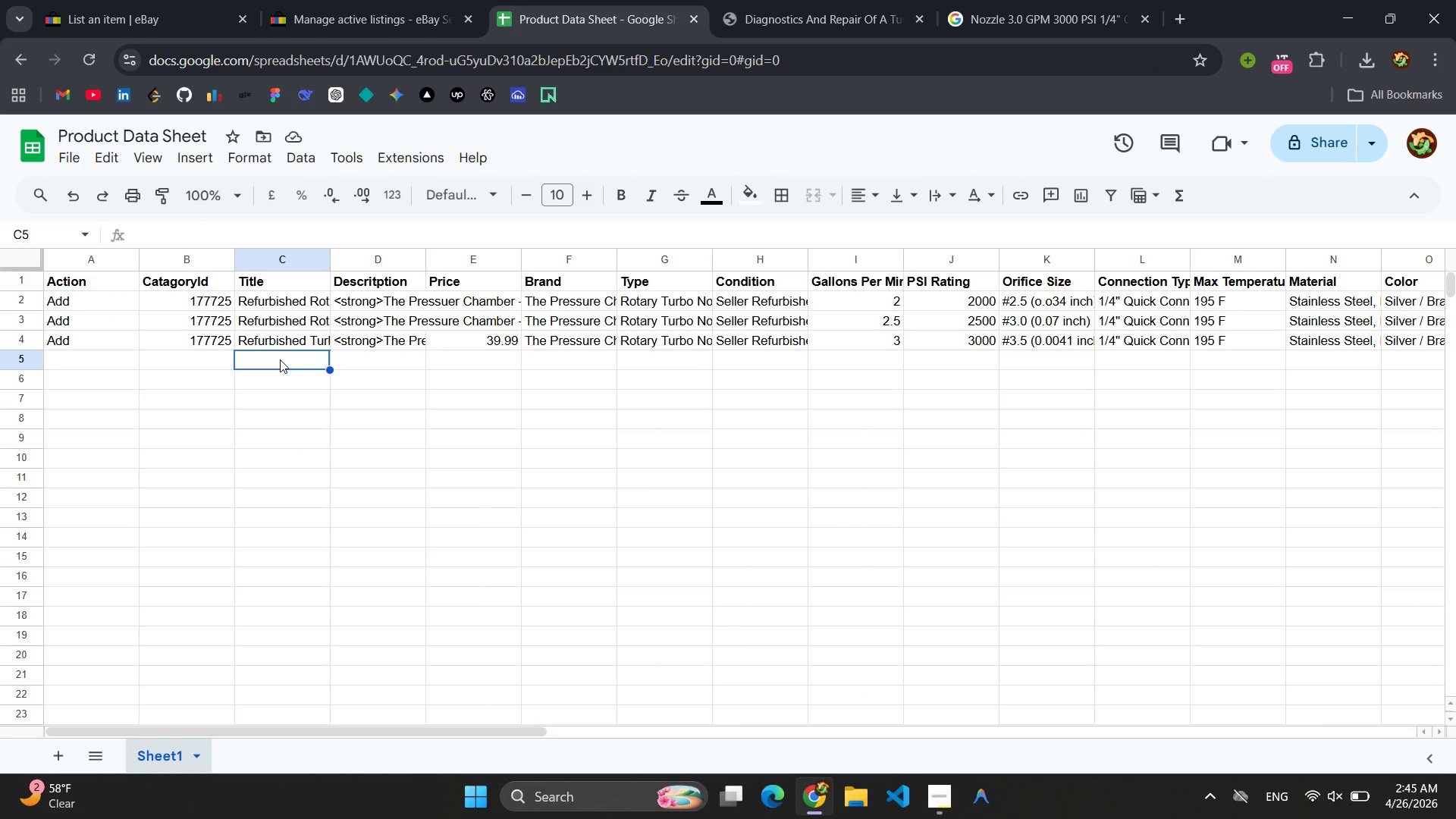 
key(Control+V)
 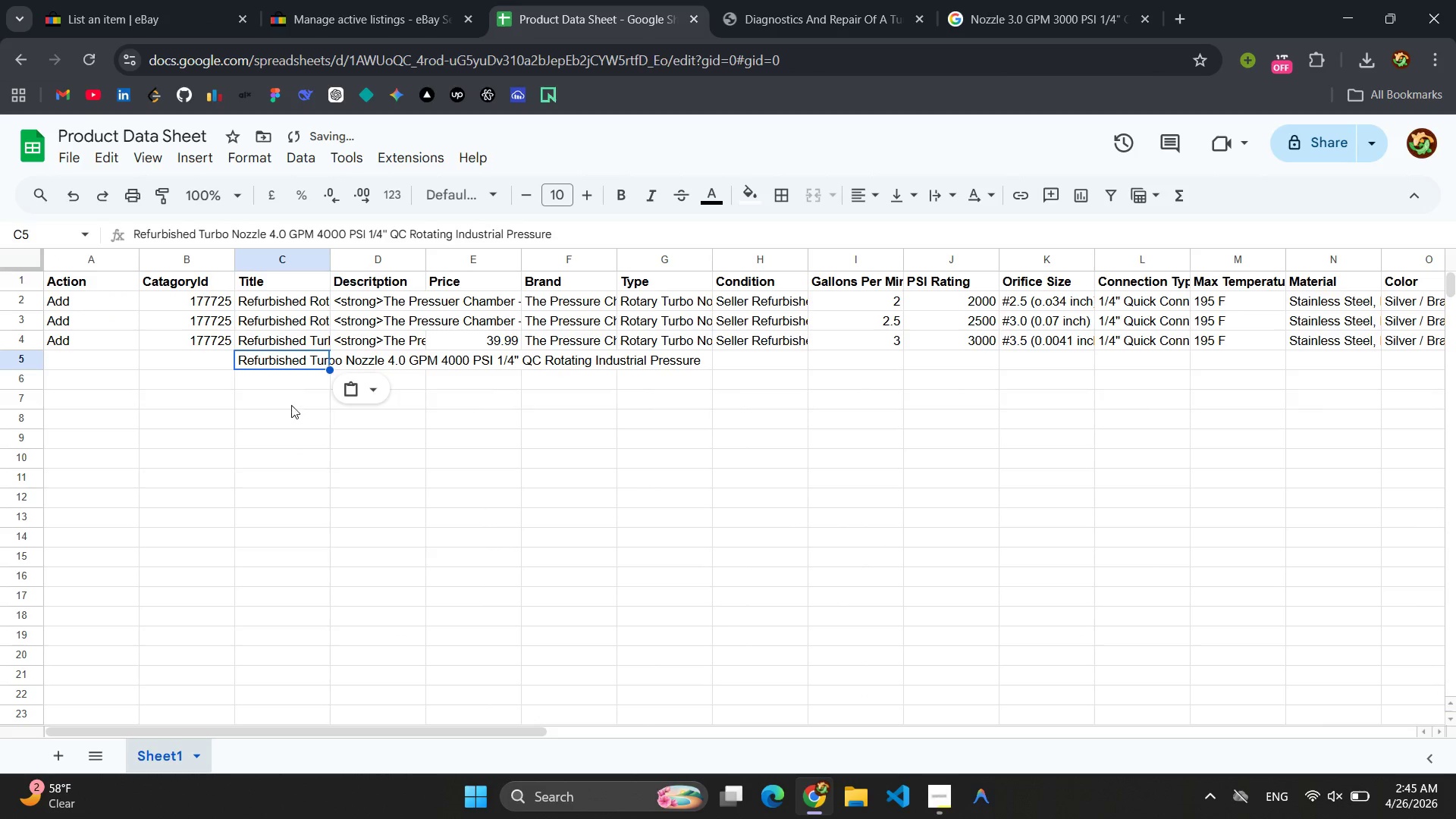 
left_click([291, 407])
 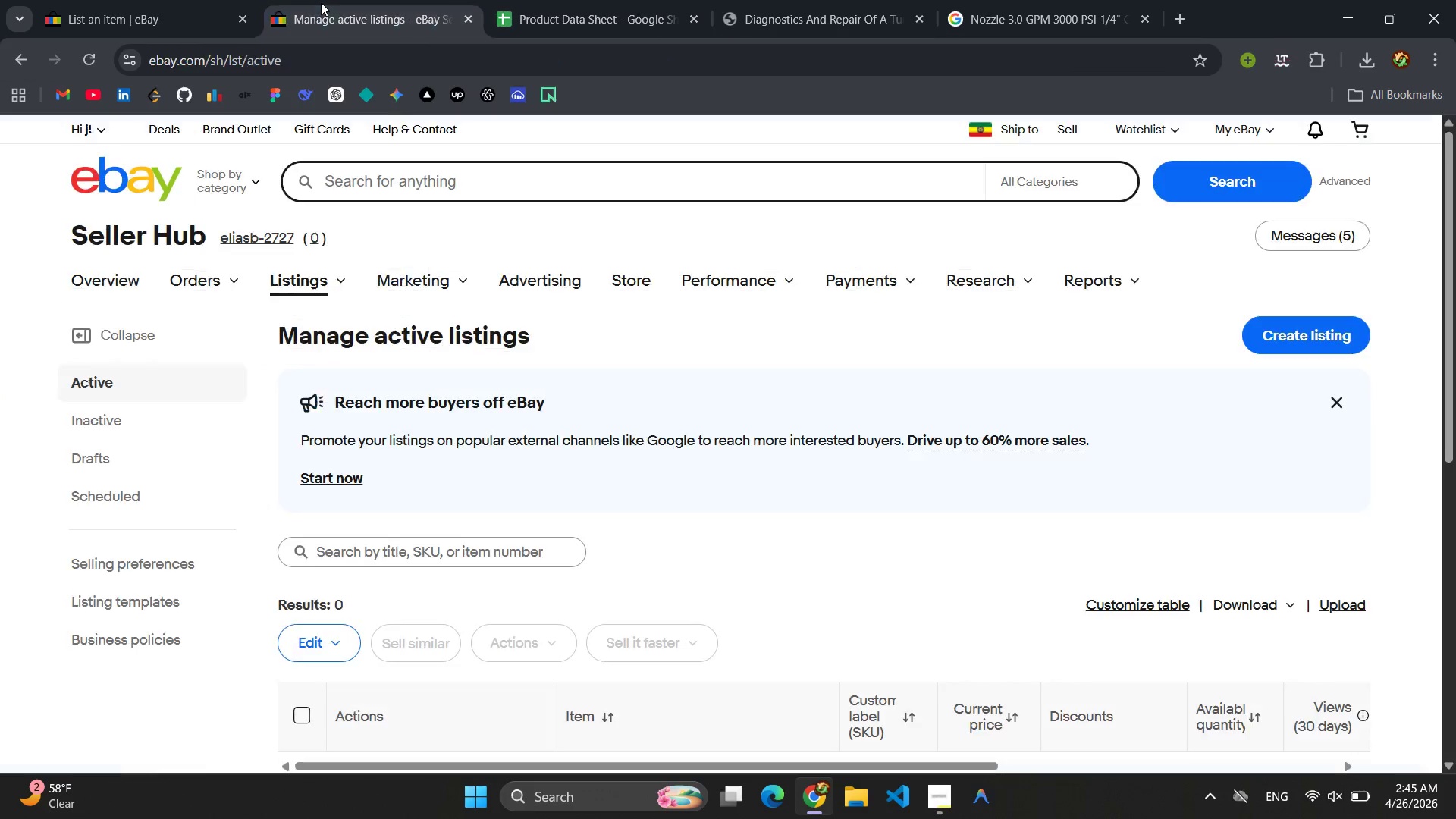 
double_click([182, 17])
 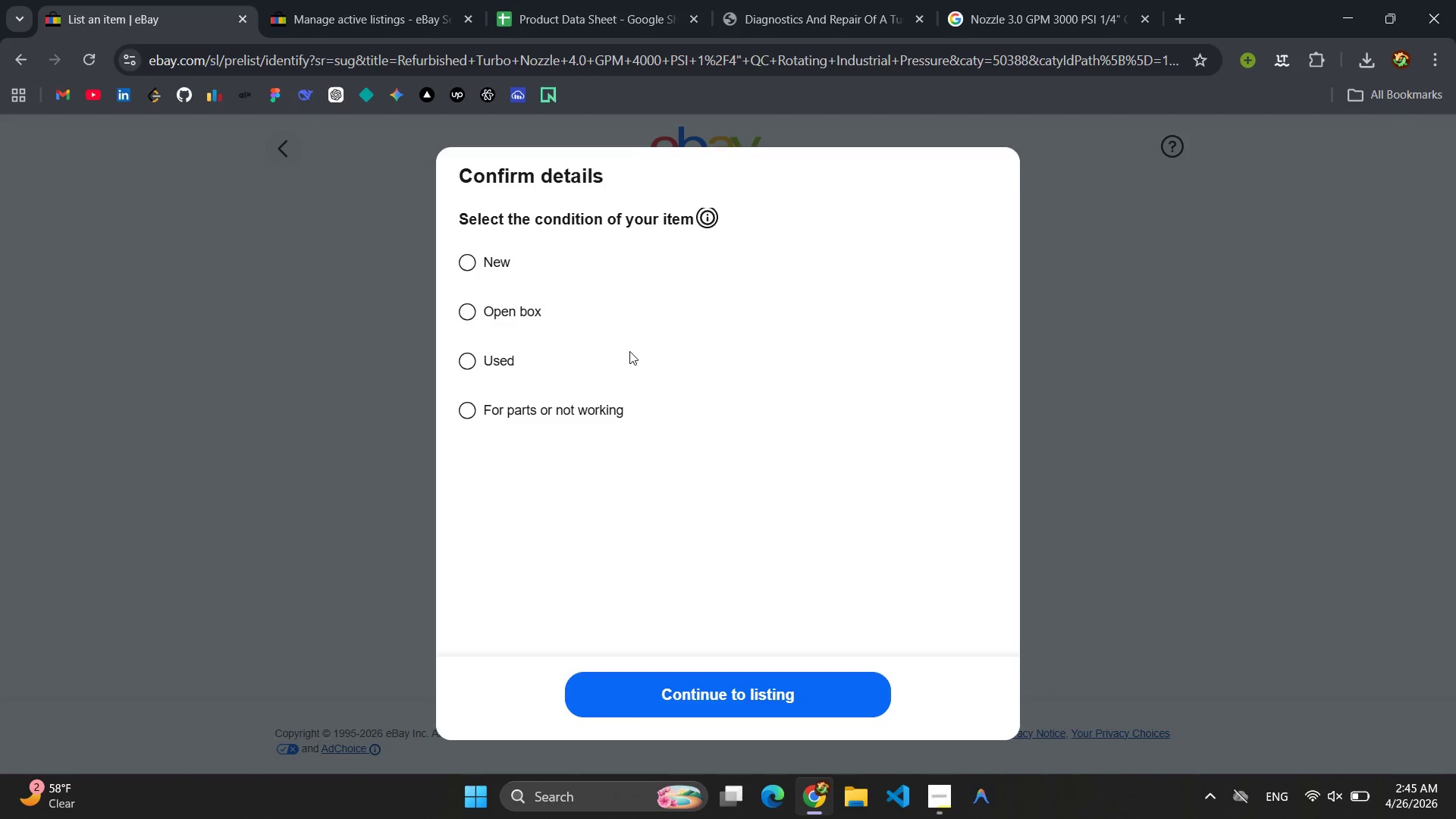 
double_click([473, 255])
 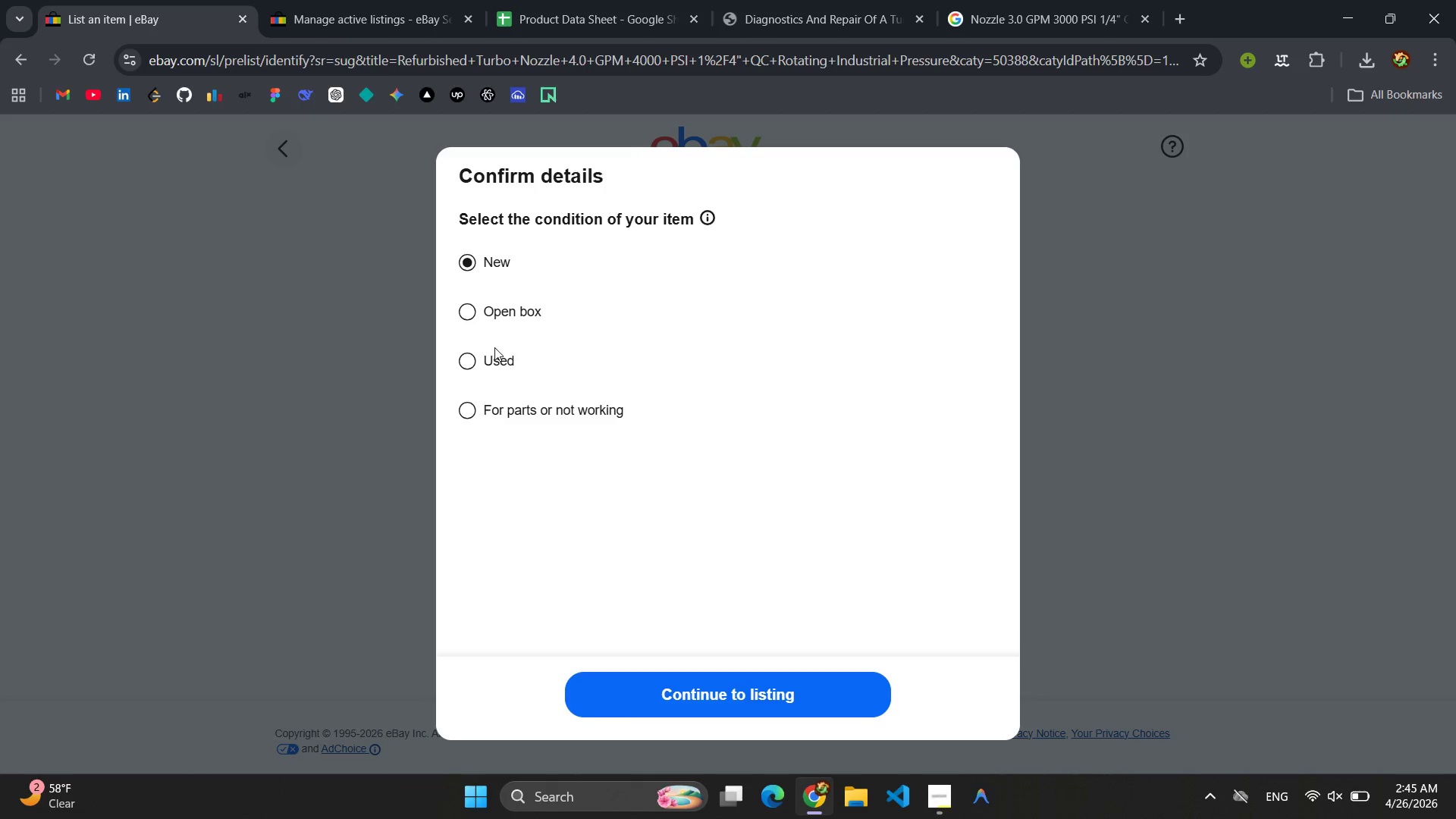 
left_click([477, 370])
 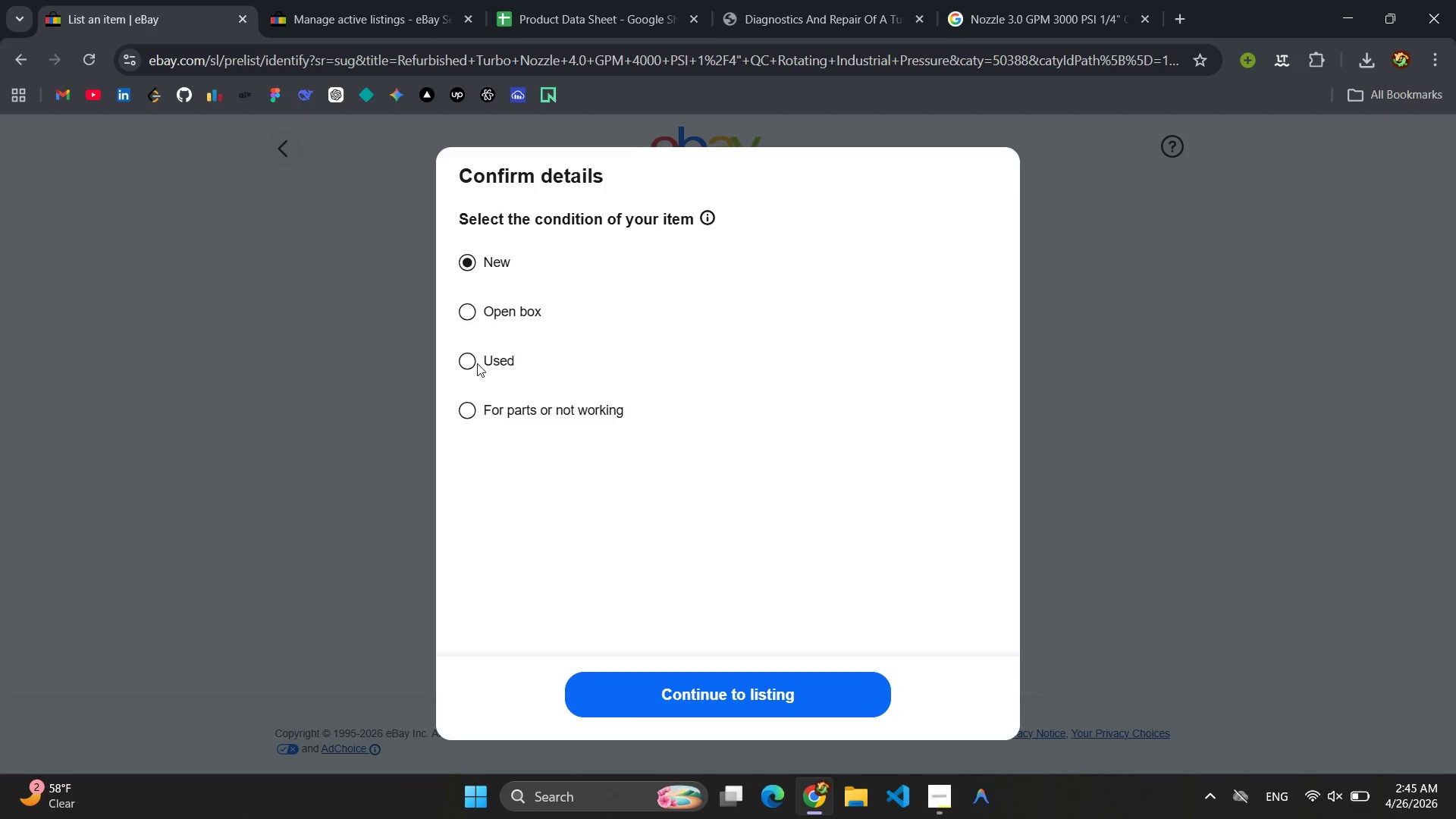 